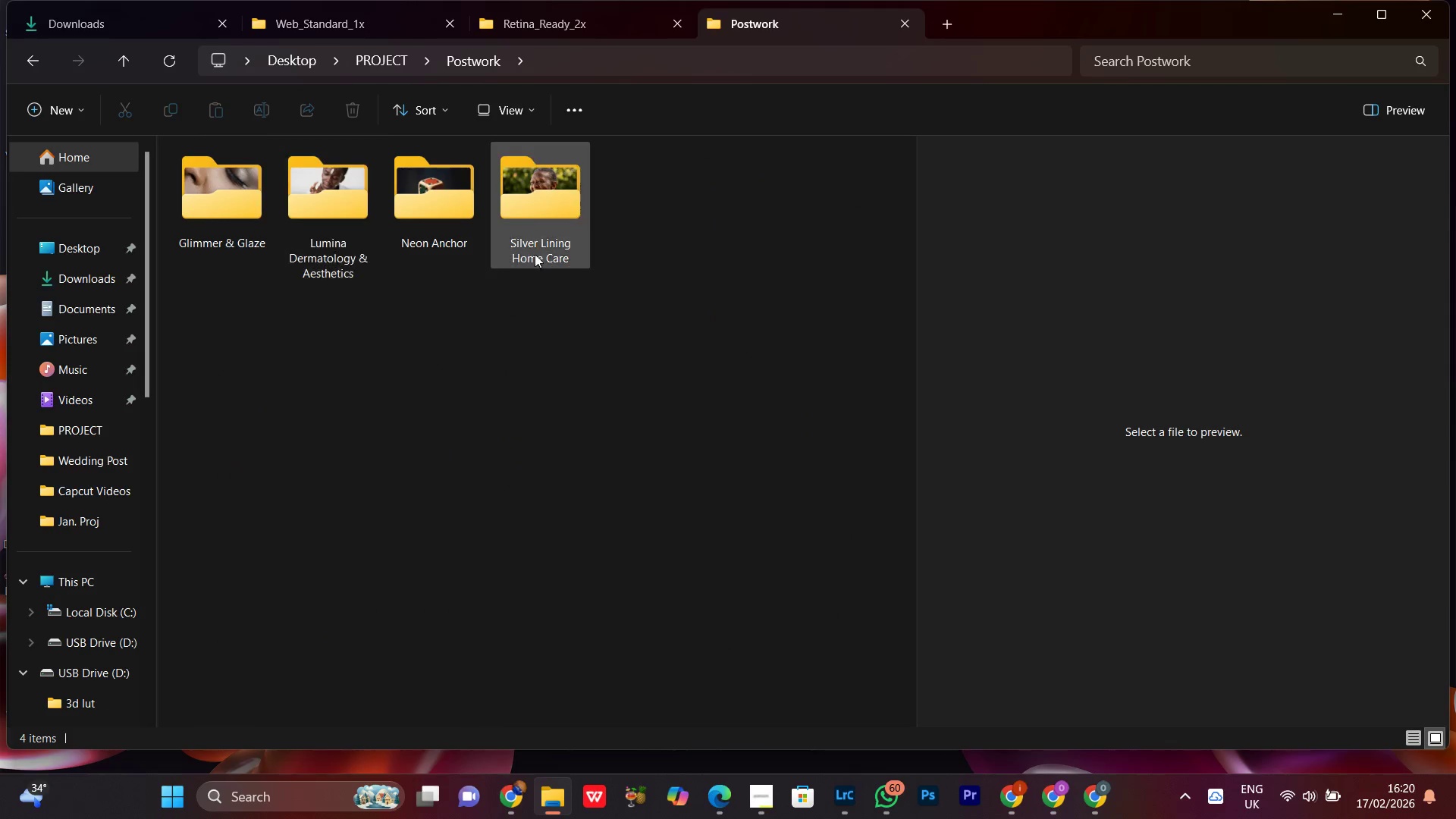 
double_click([426, 203])